 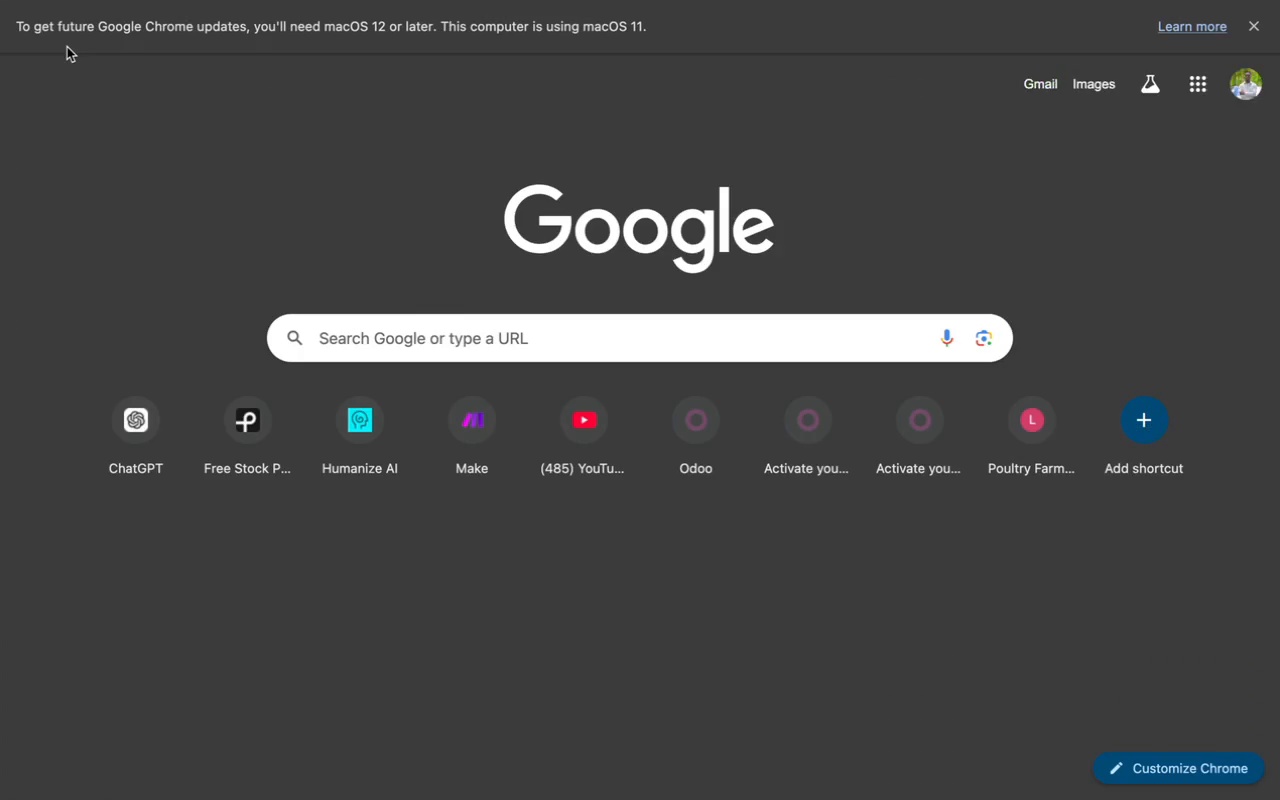 
left_click([337, 462])
 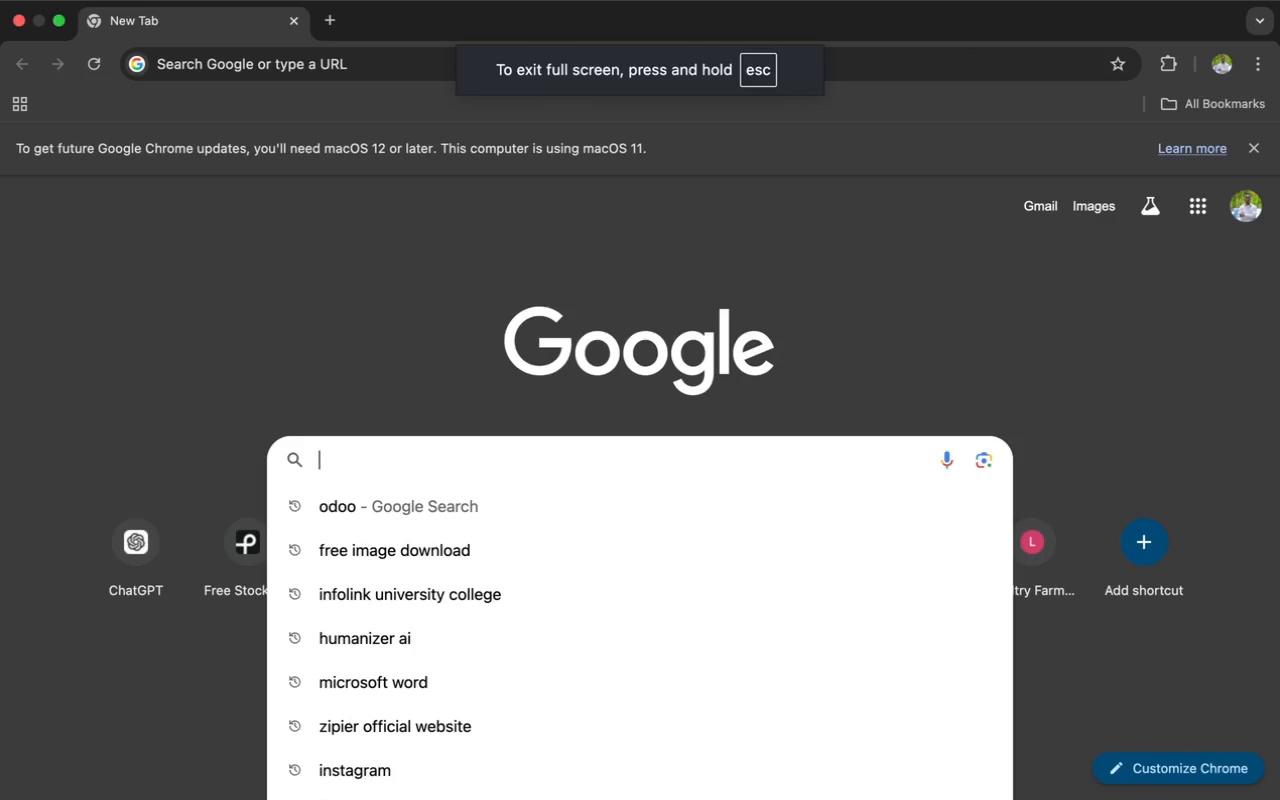 
type(odoo)
 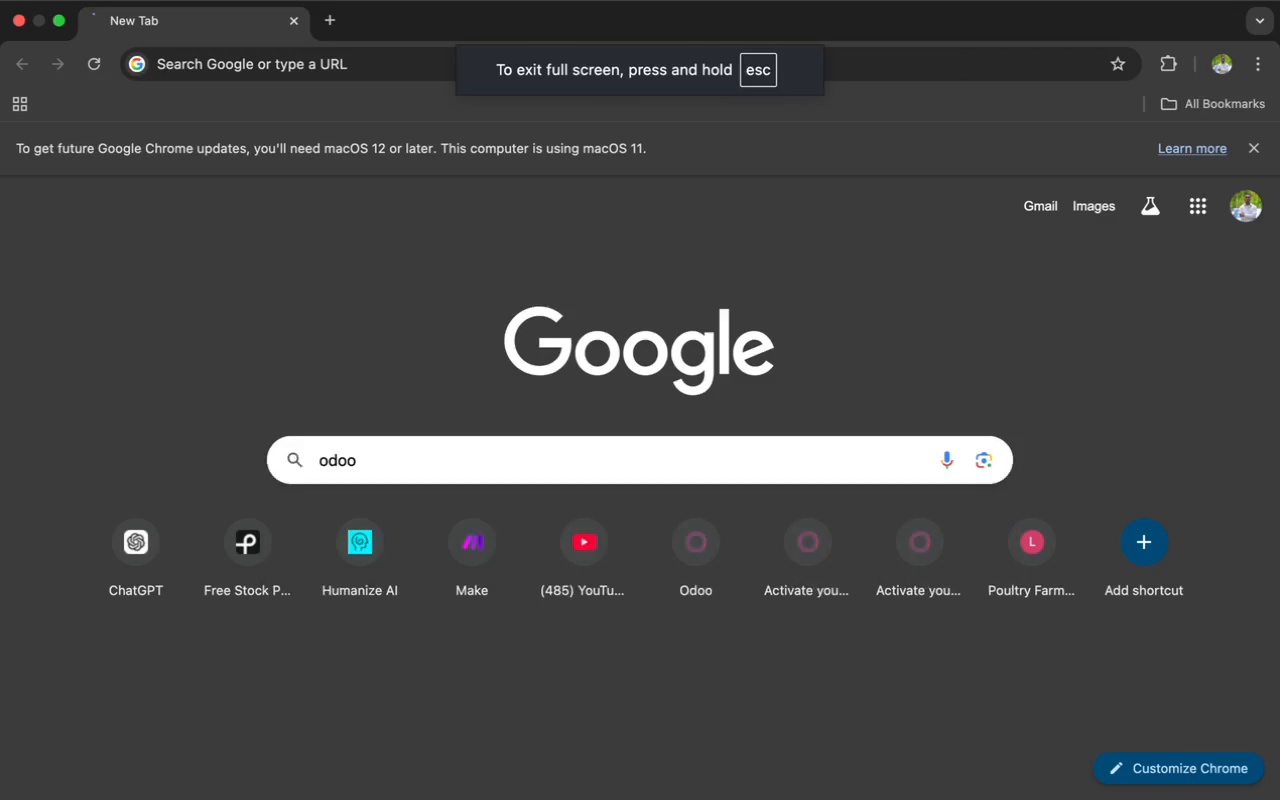 
key(Enter)
 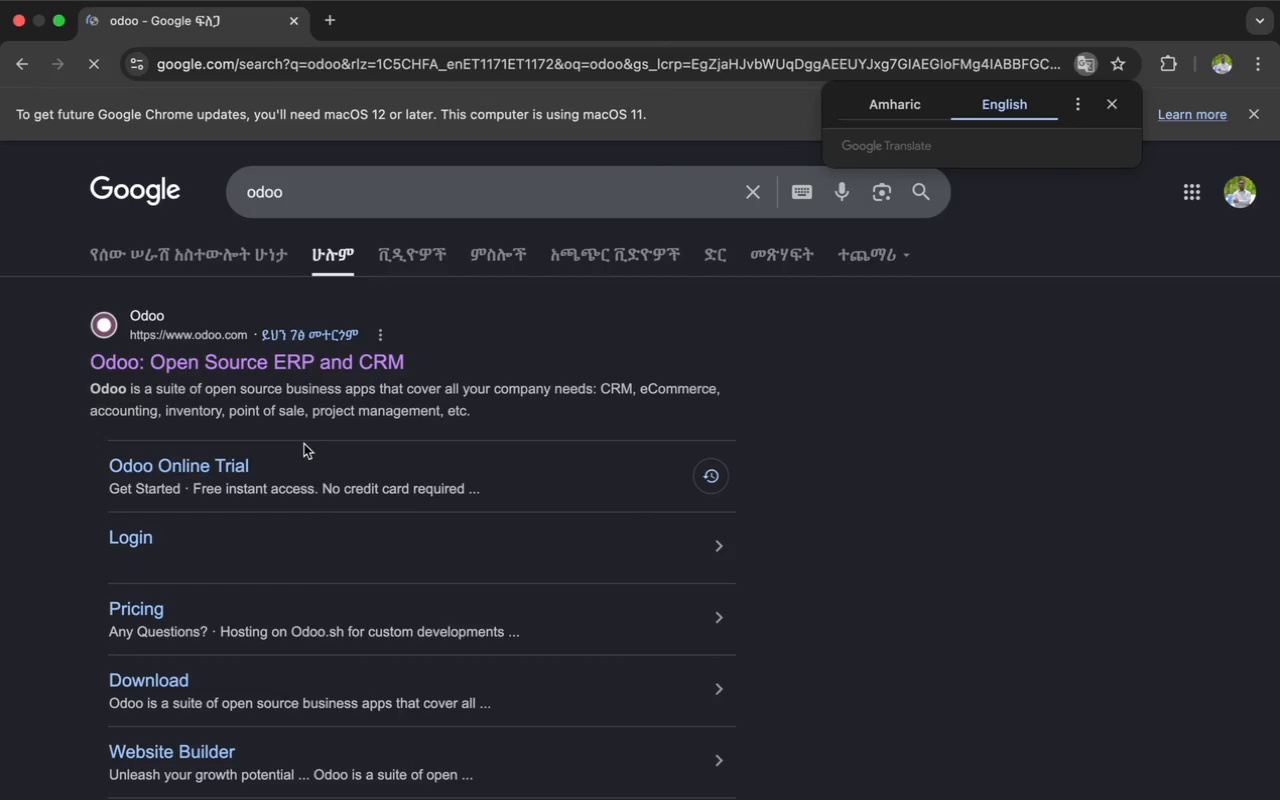 
scroll: coordinate [307, 441], scroll_direction: up, amount: 1.0
 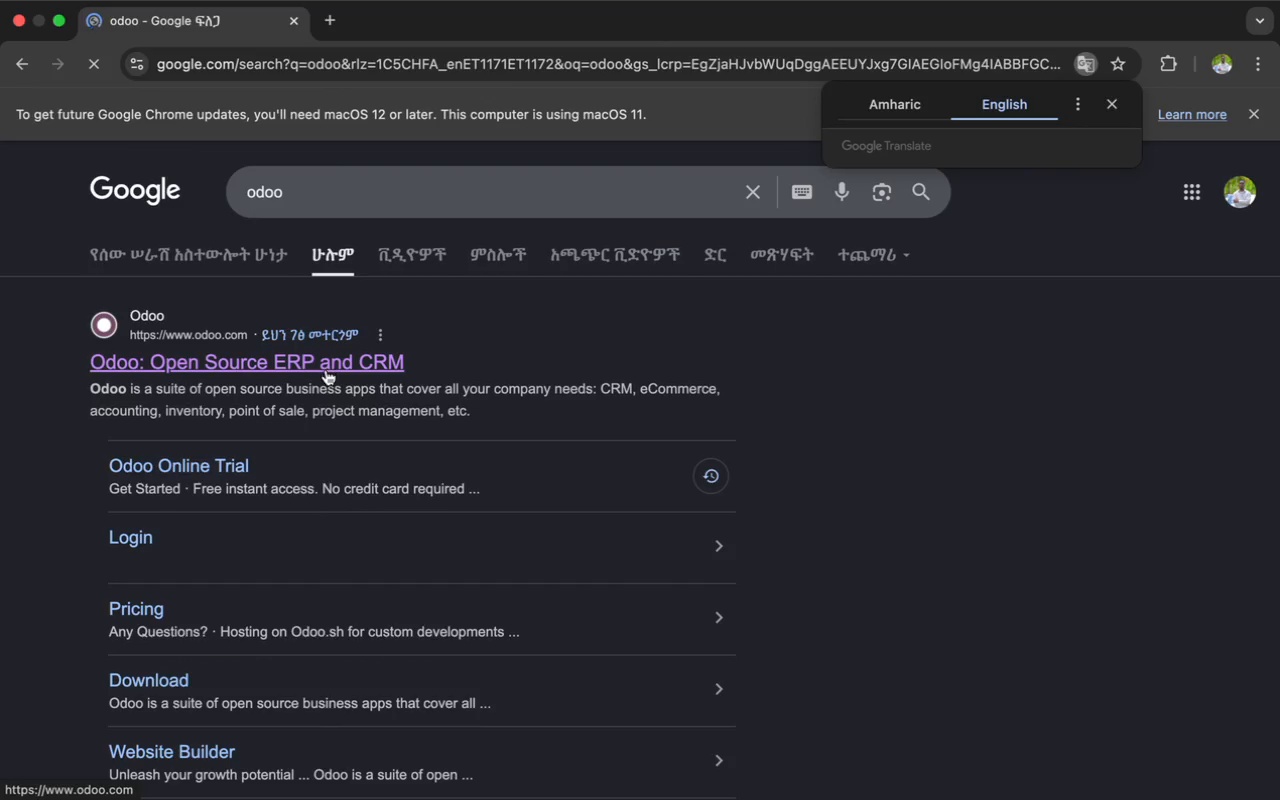 
left_click([326, 371])
 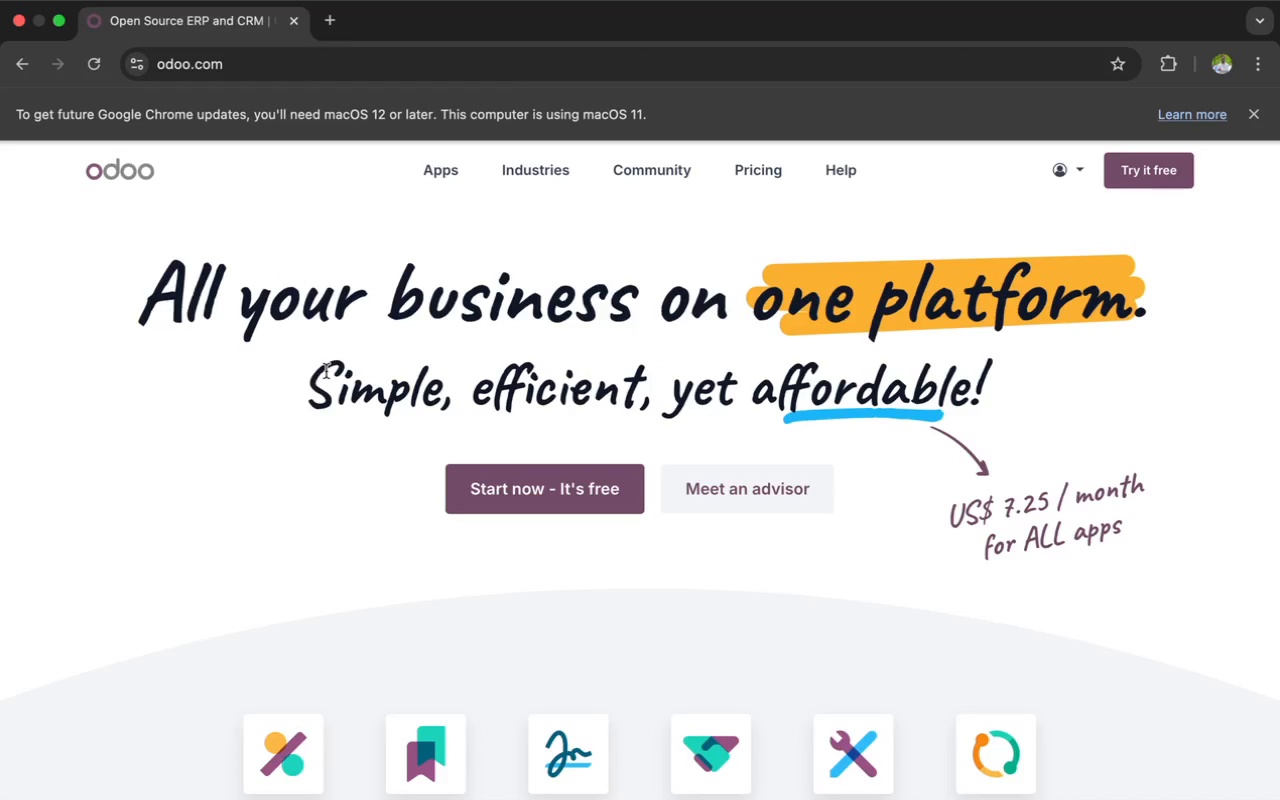 
wait(7.59)
 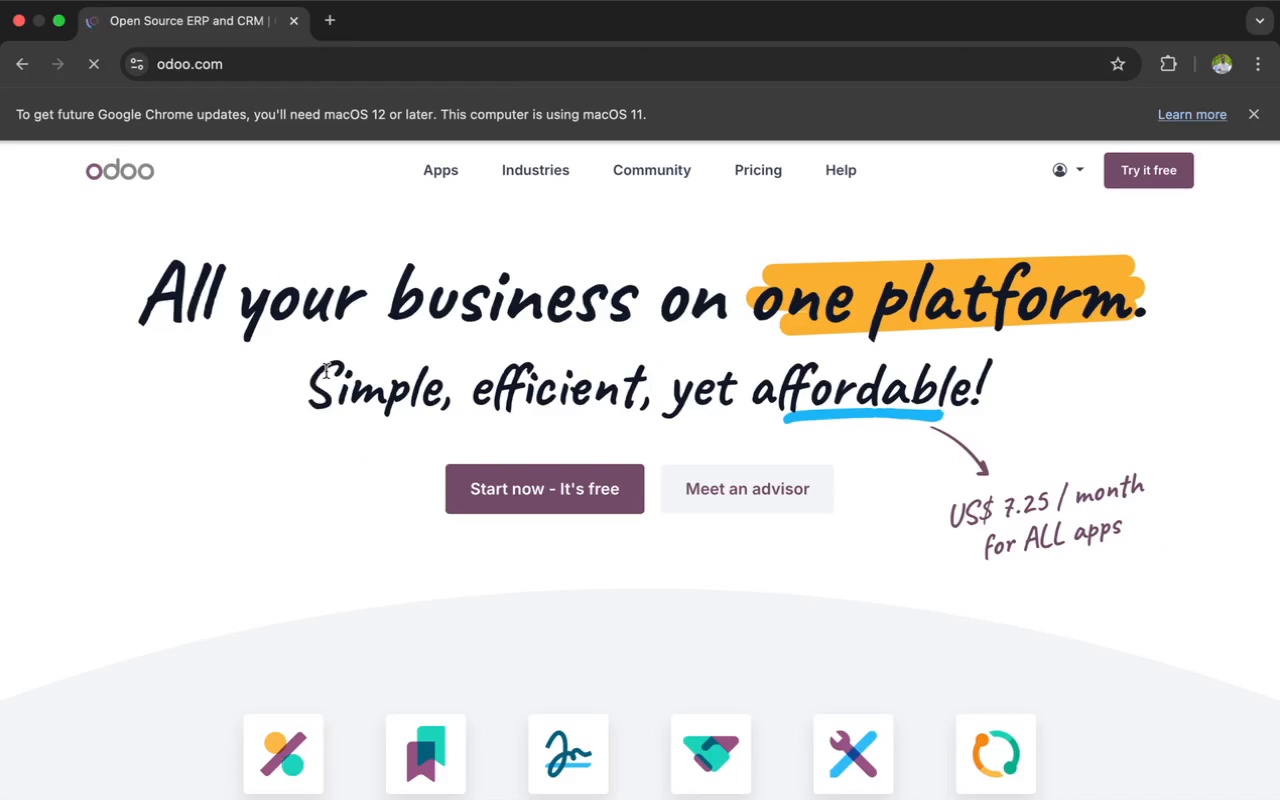 
left_click([554, 502])
 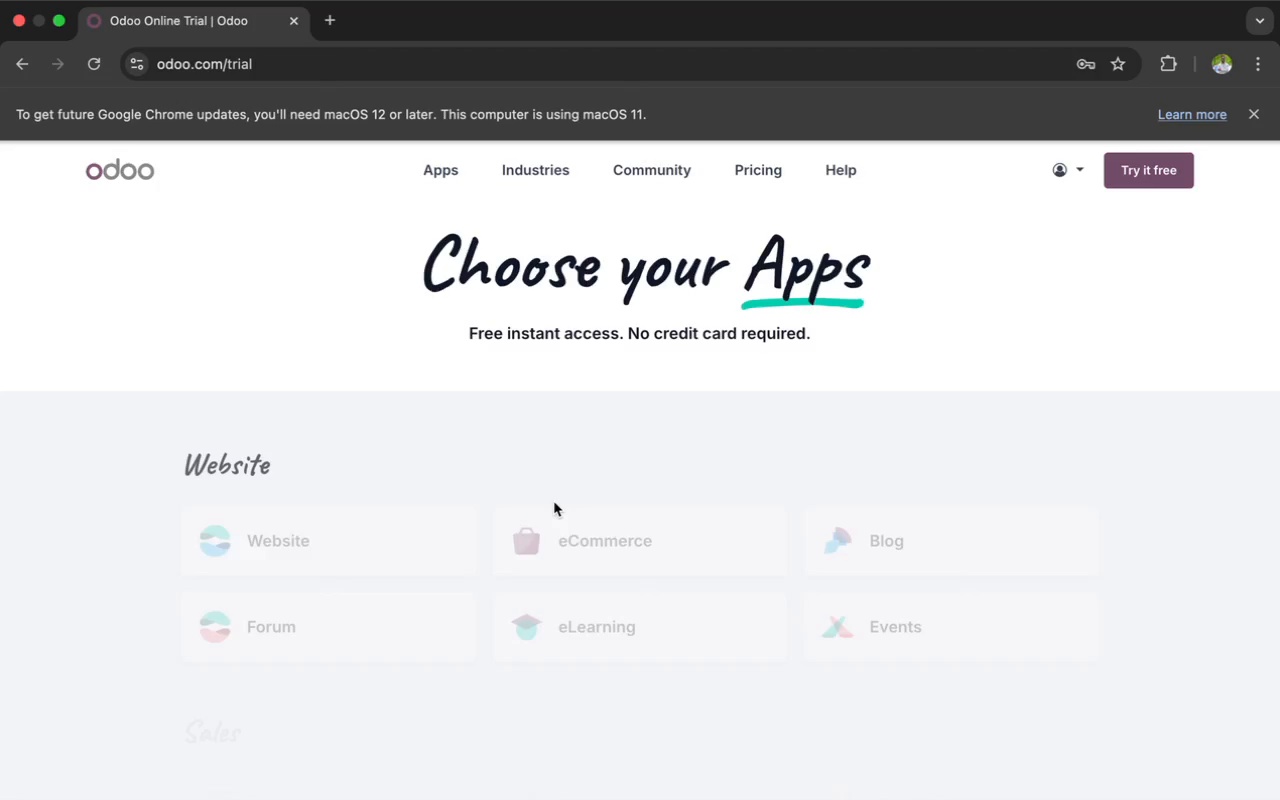 
scroll: coordinate [554, 502], scroll_direction: down, amount: 113.0
 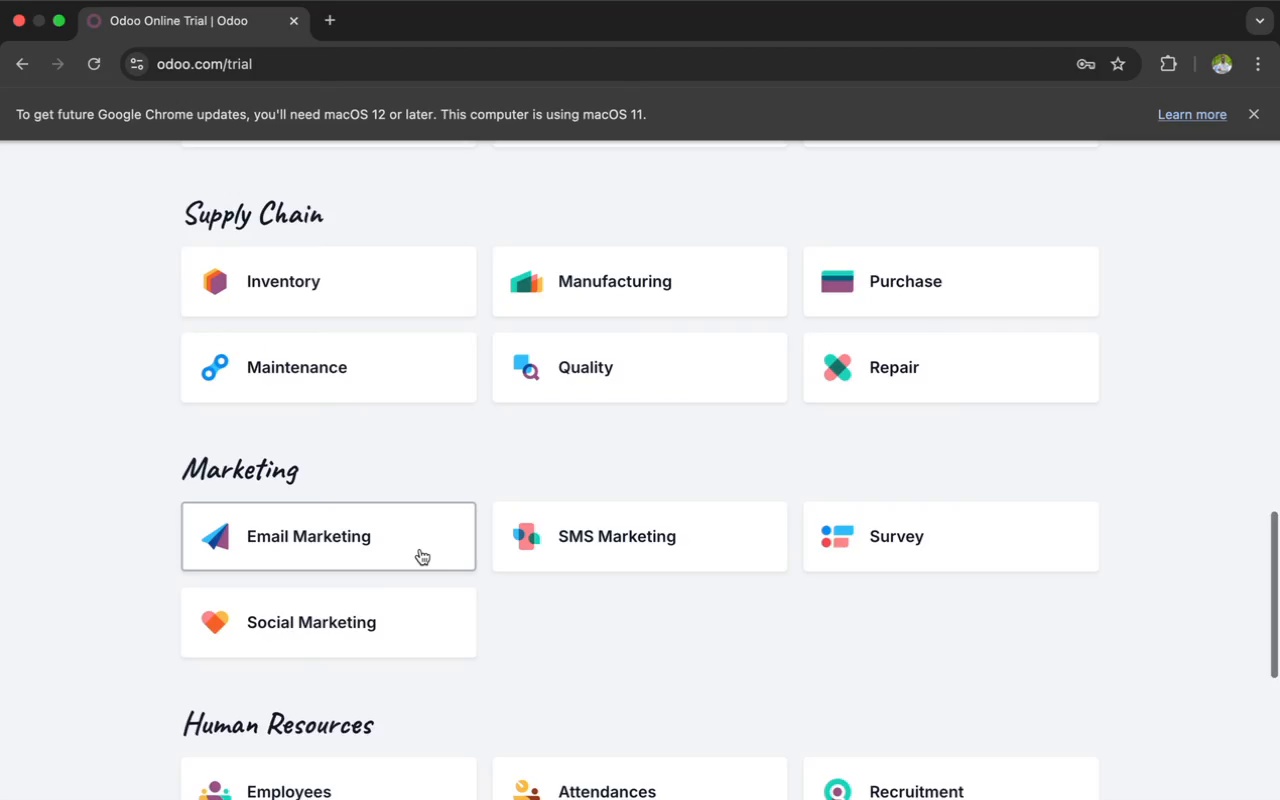 
left_click([420, 548])
 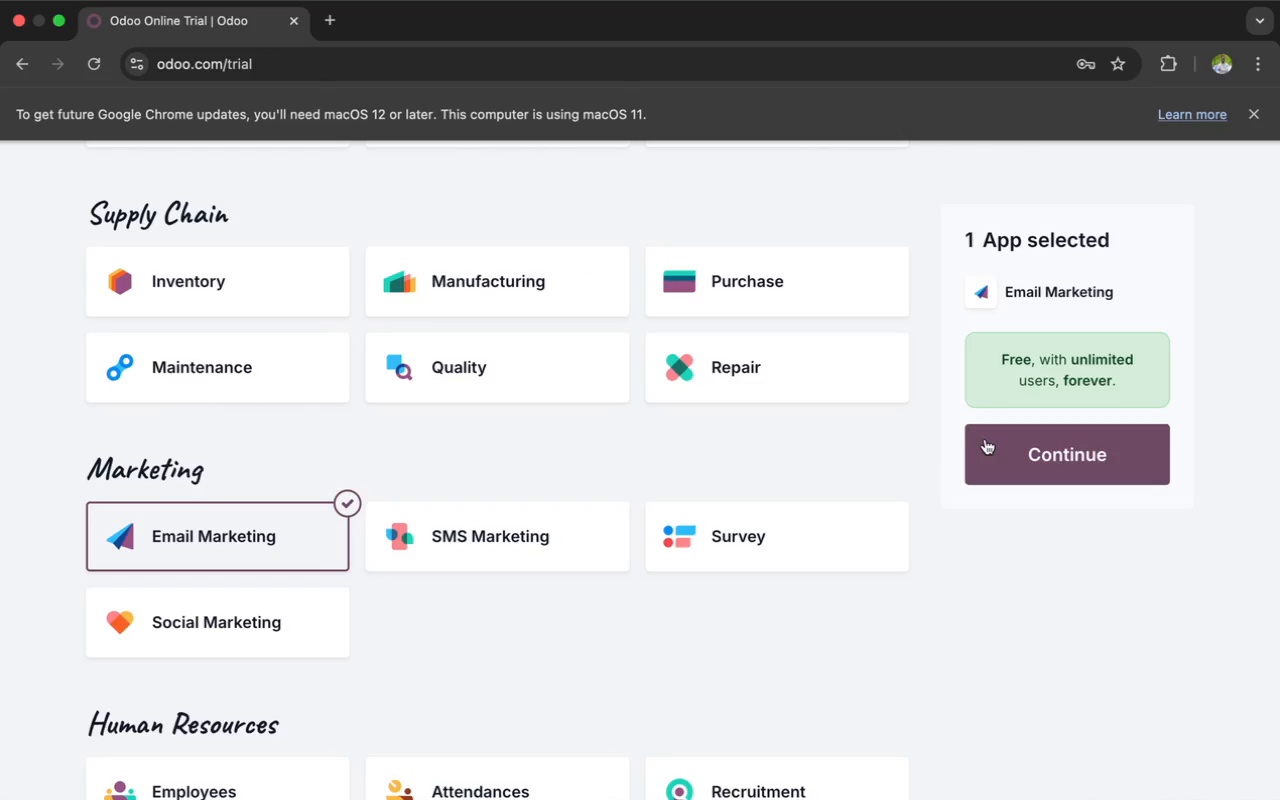 
left_click([991, 444])
 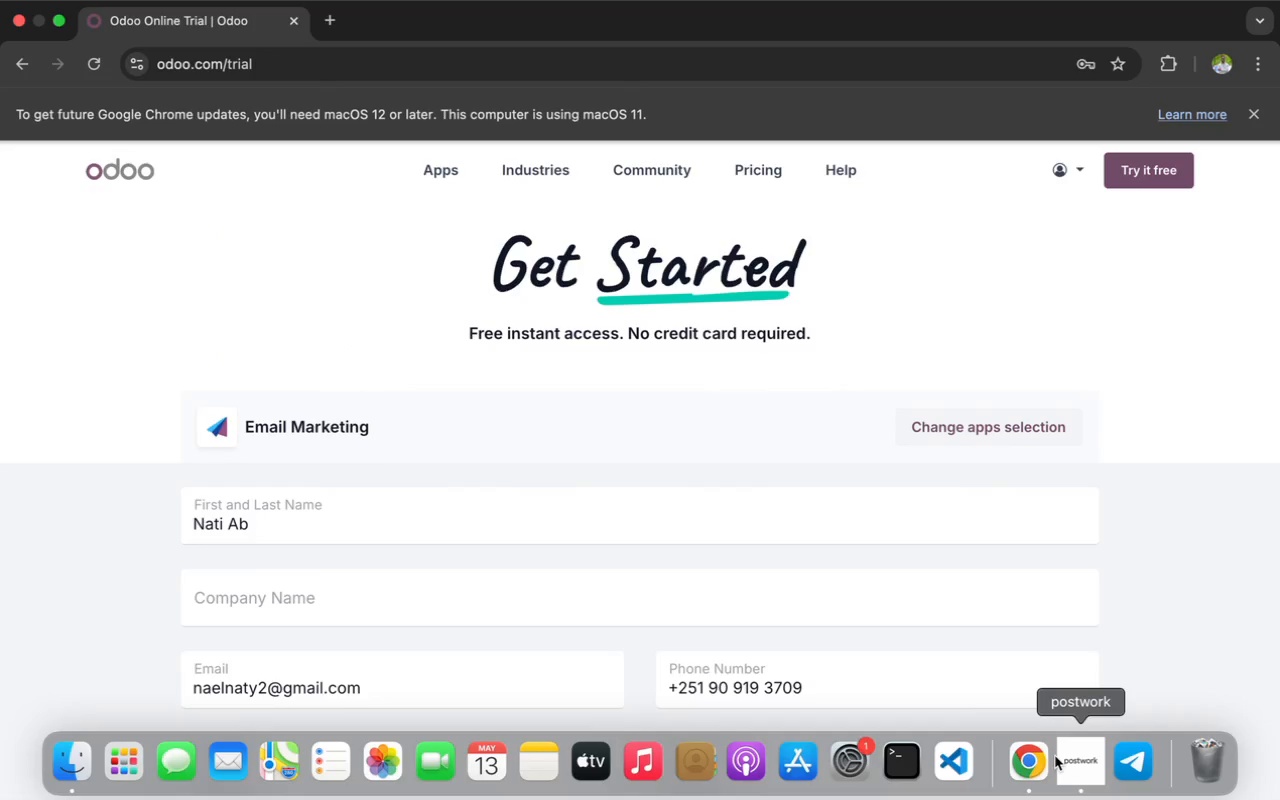 
left_click([1069, 757])